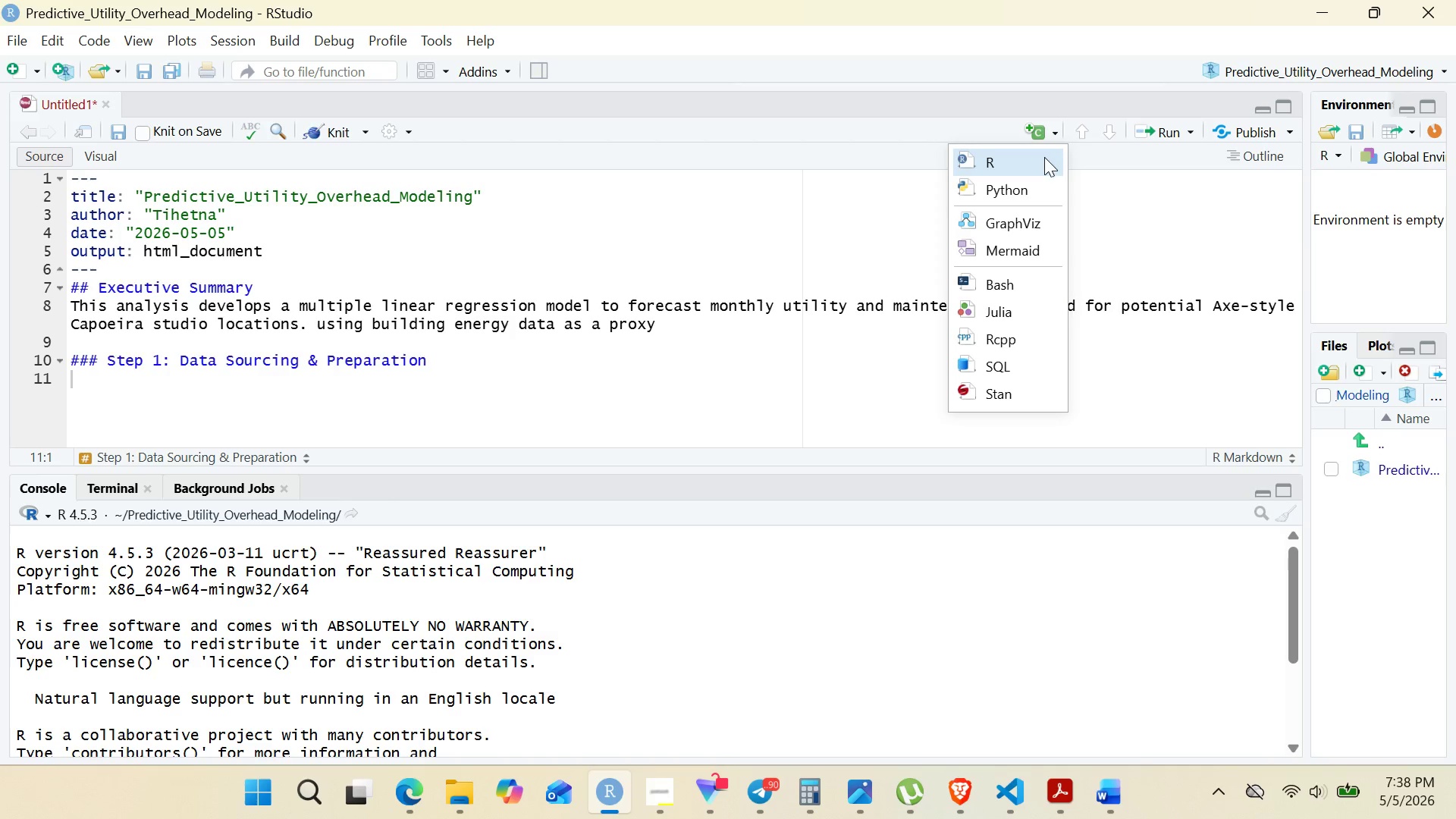 
left_click([1044, 157])
 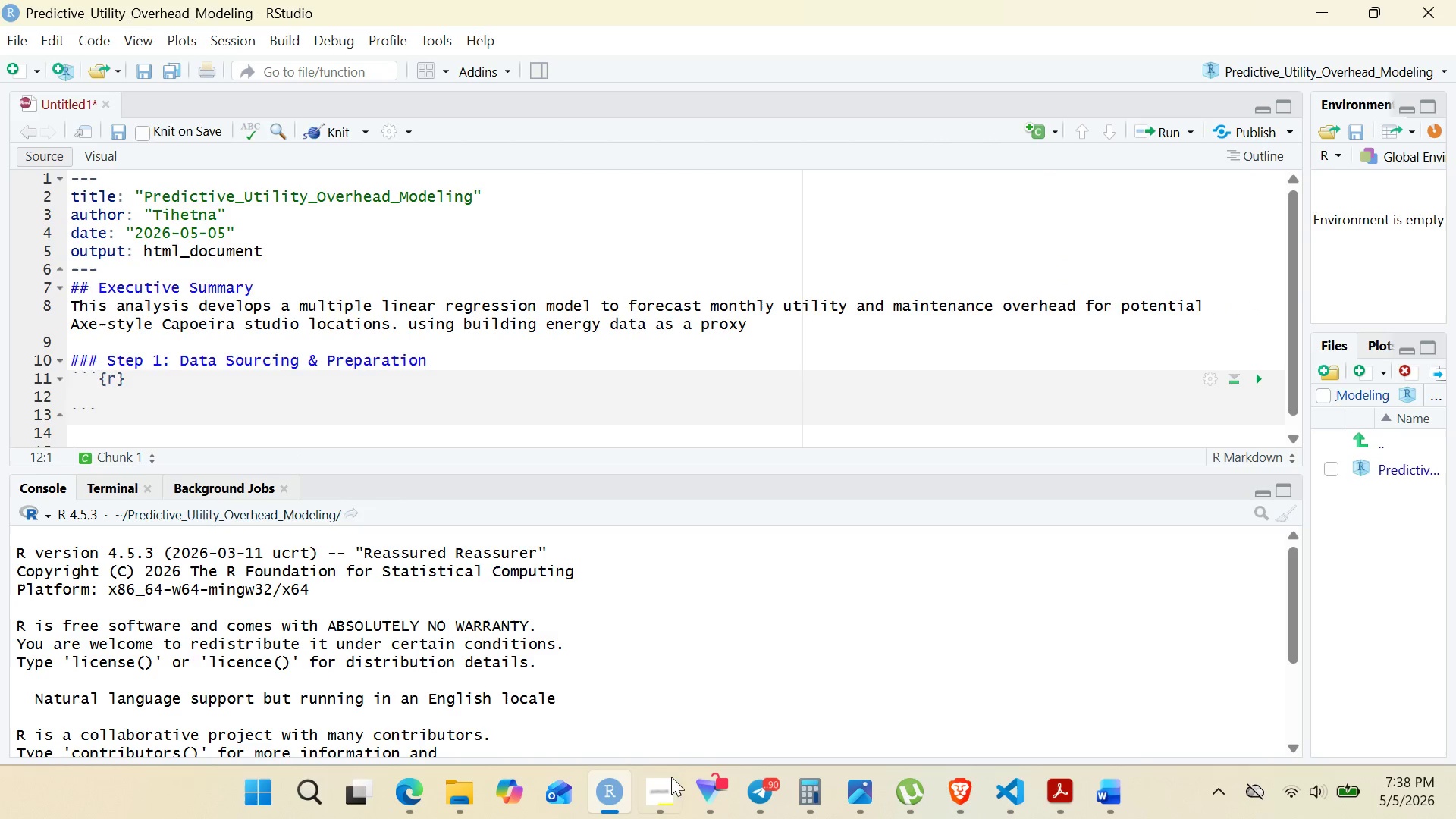 
left_click([670, 787])